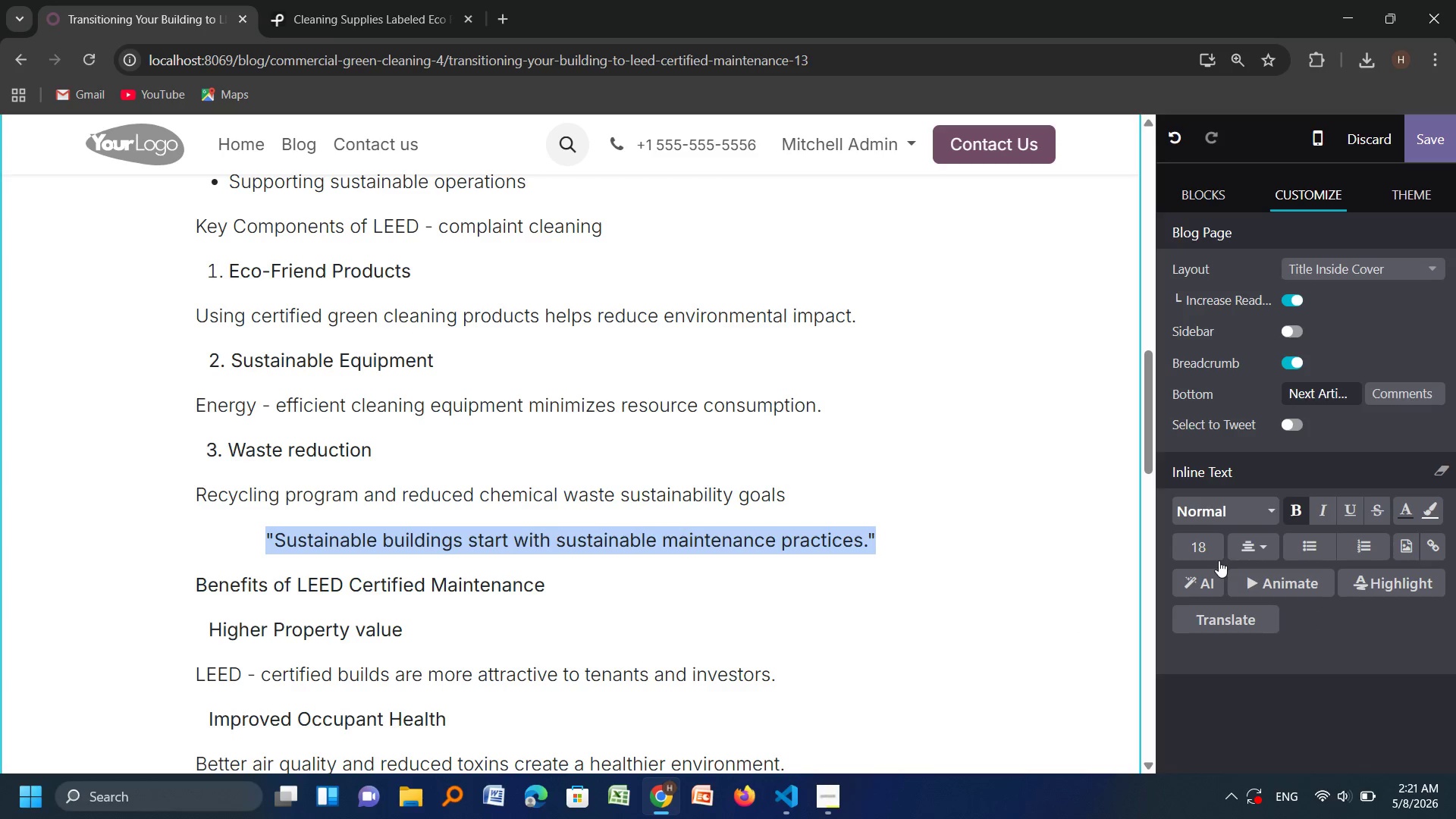 
left_click([1216, 558])
 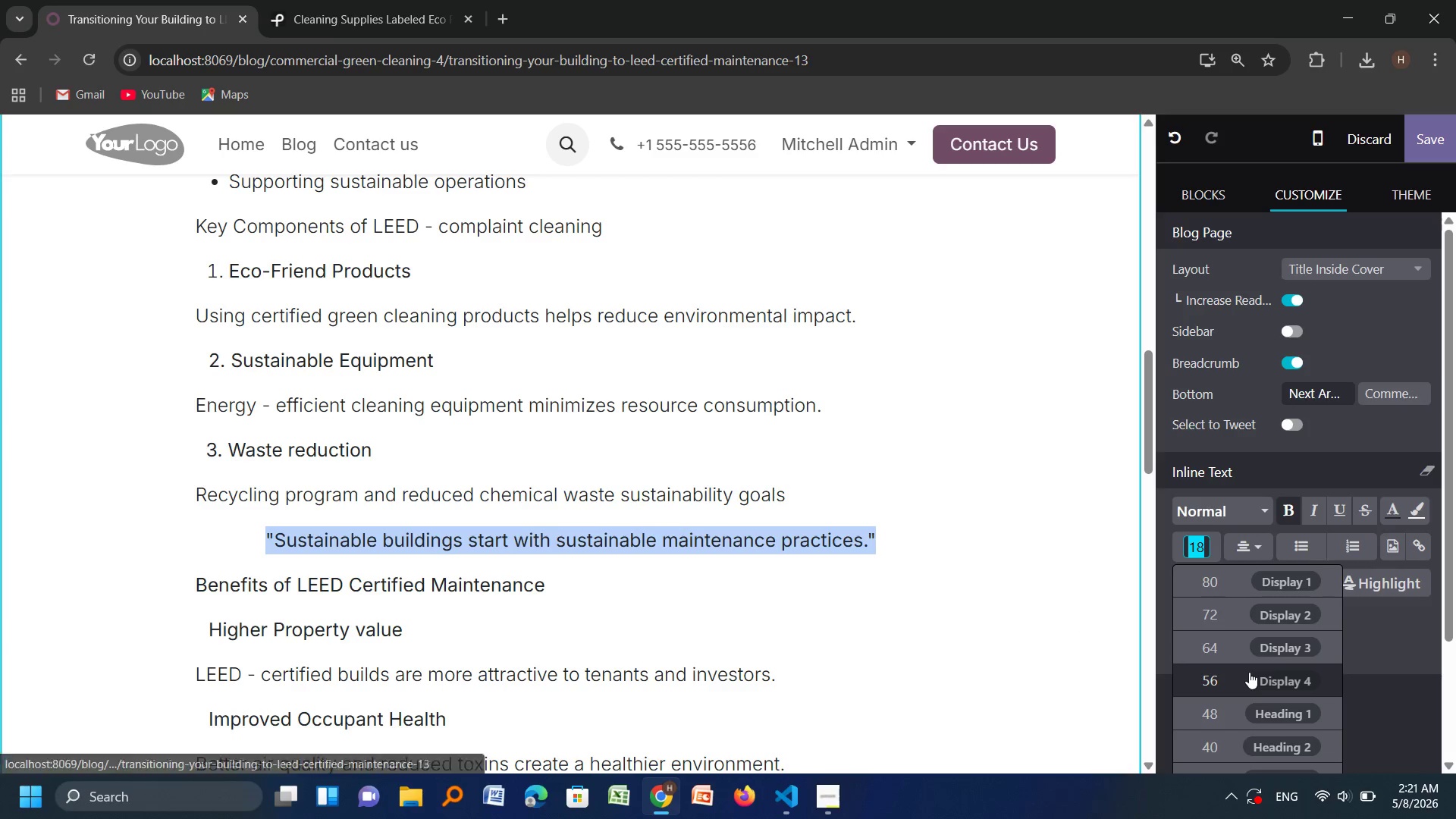 
scroll: coordinate [1249, 672], scroll_direction: none, amount: 0.0
 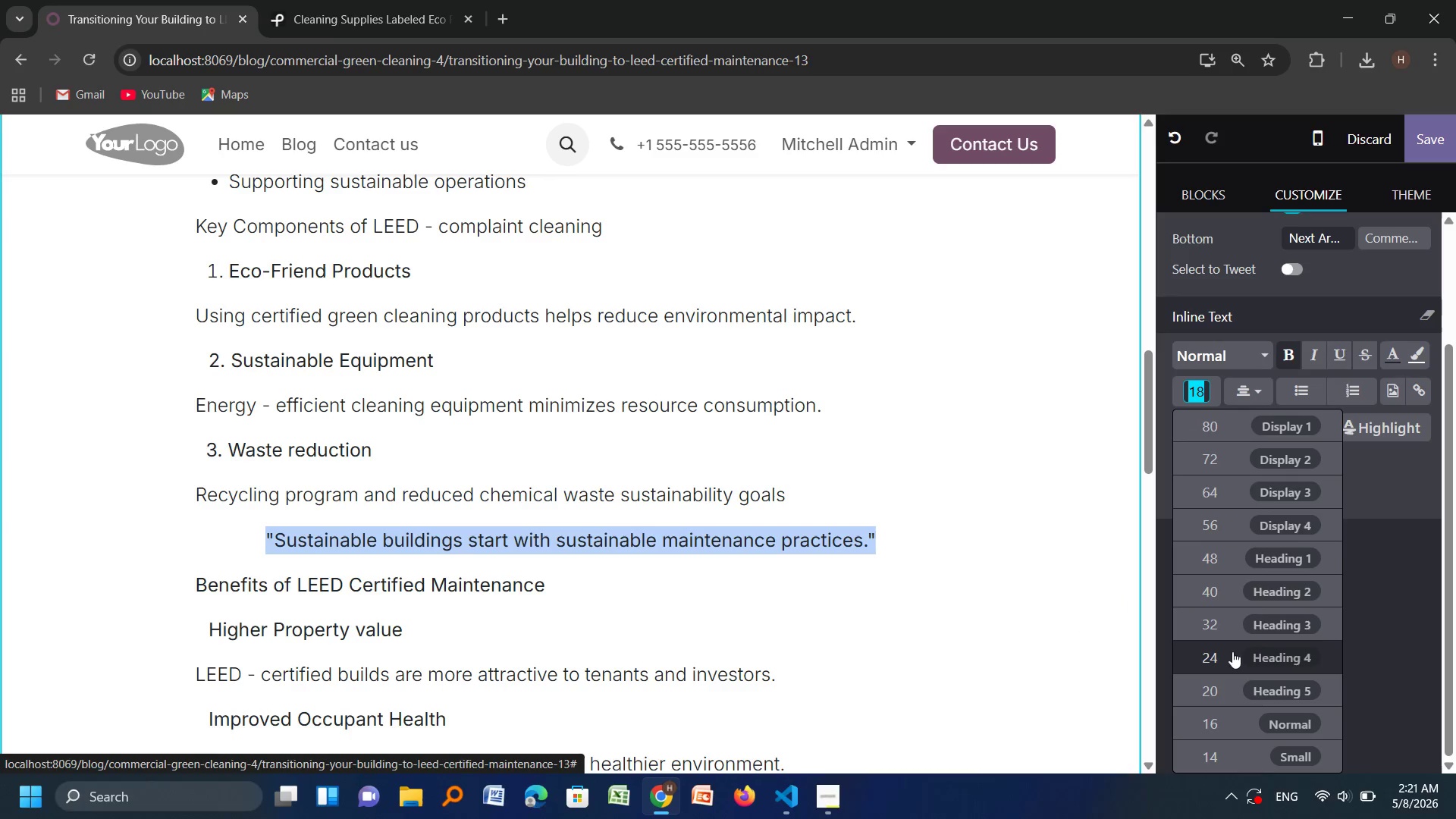 
left_click([1212, 636])
 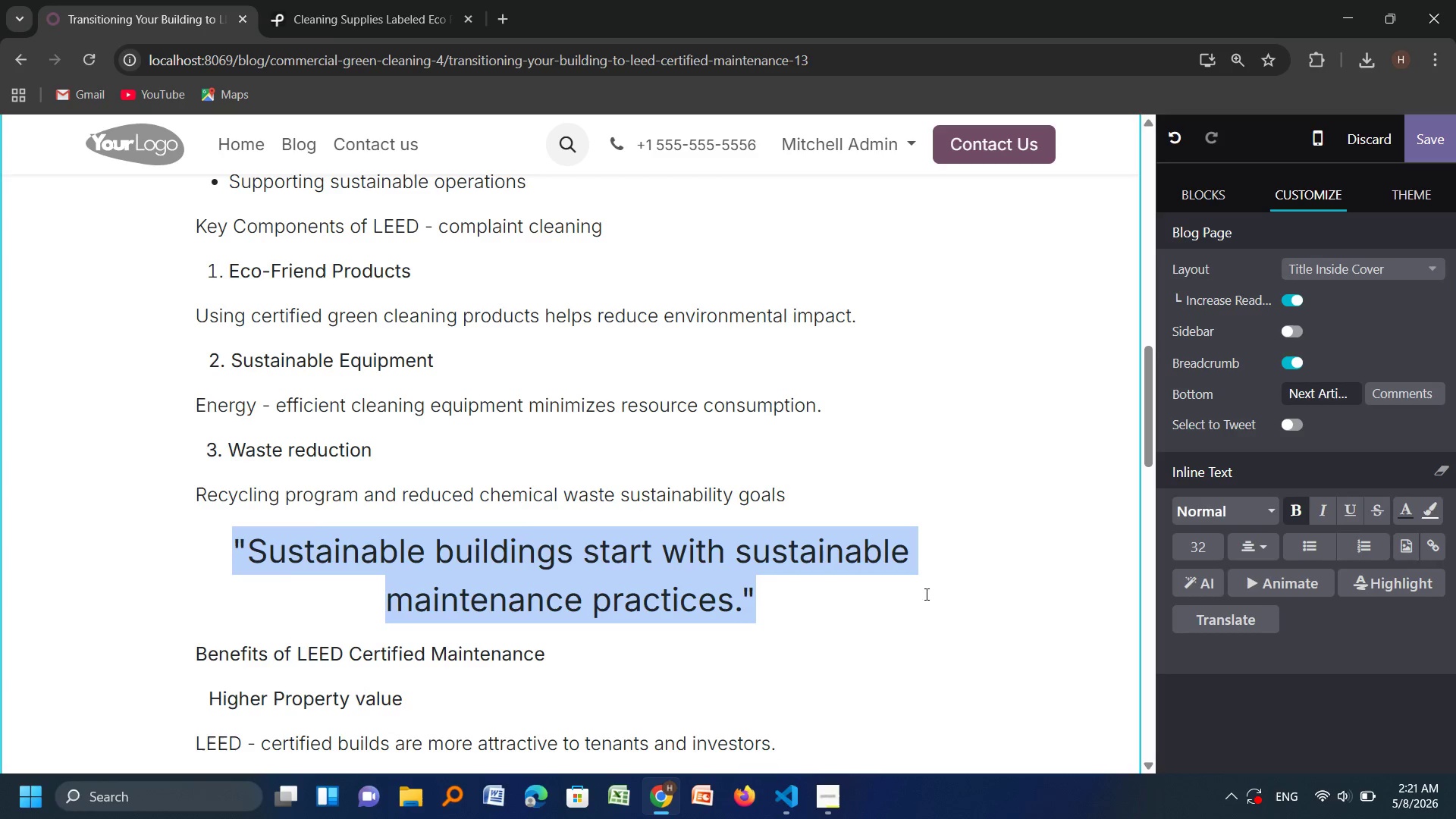 
left_click([974, 597])
 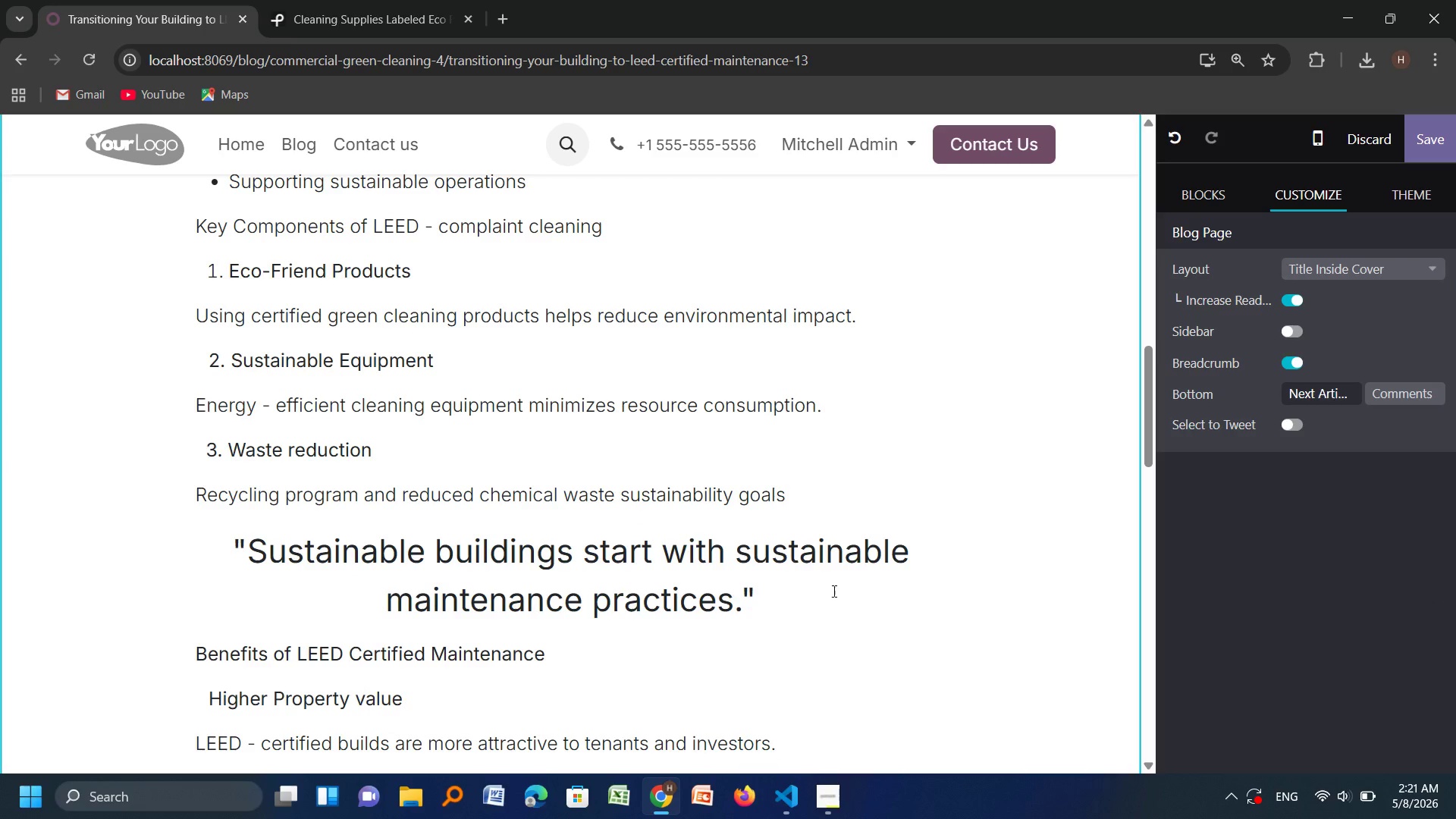 
left_click([871, 608])
 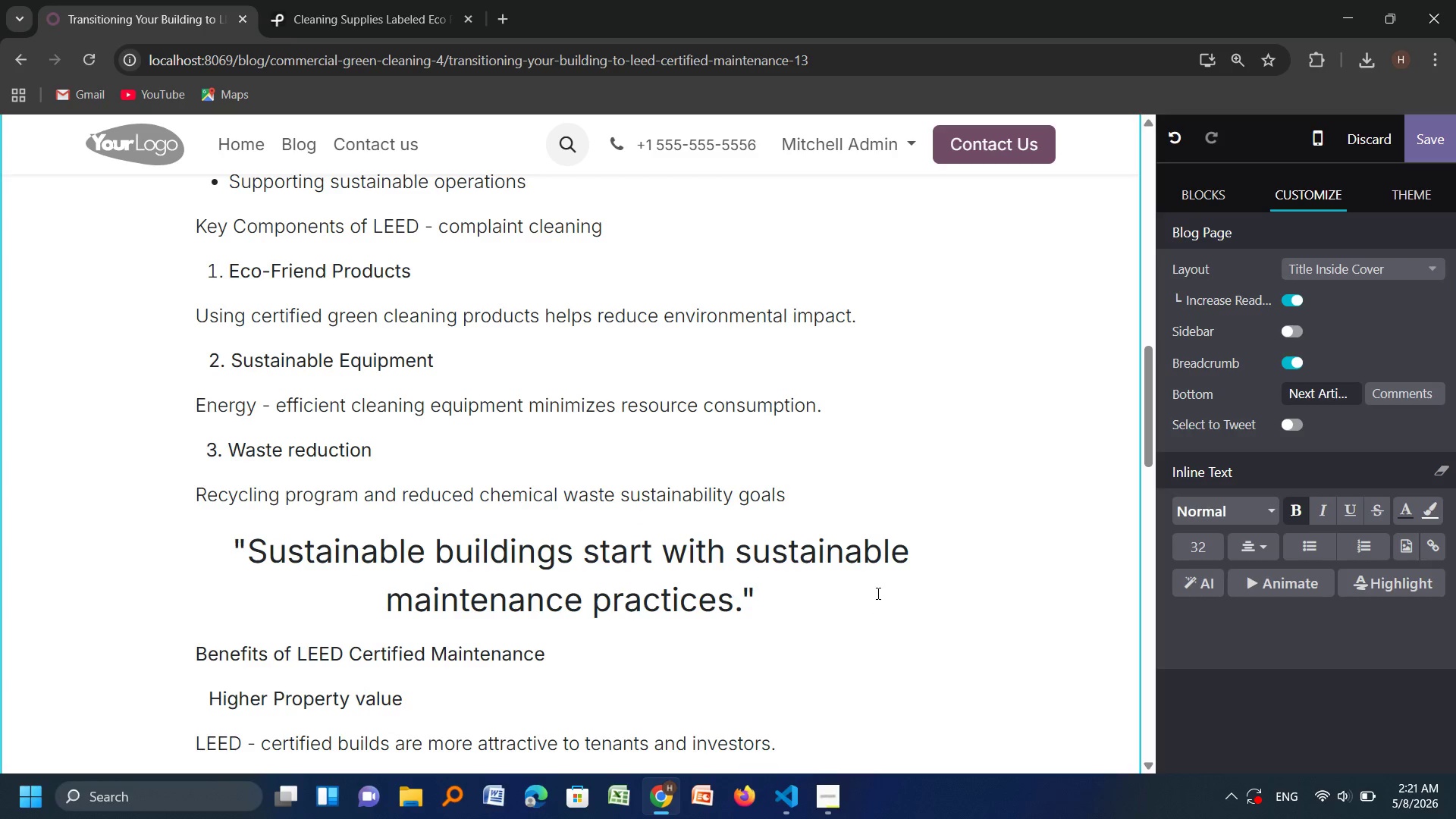 
key(Enter)
 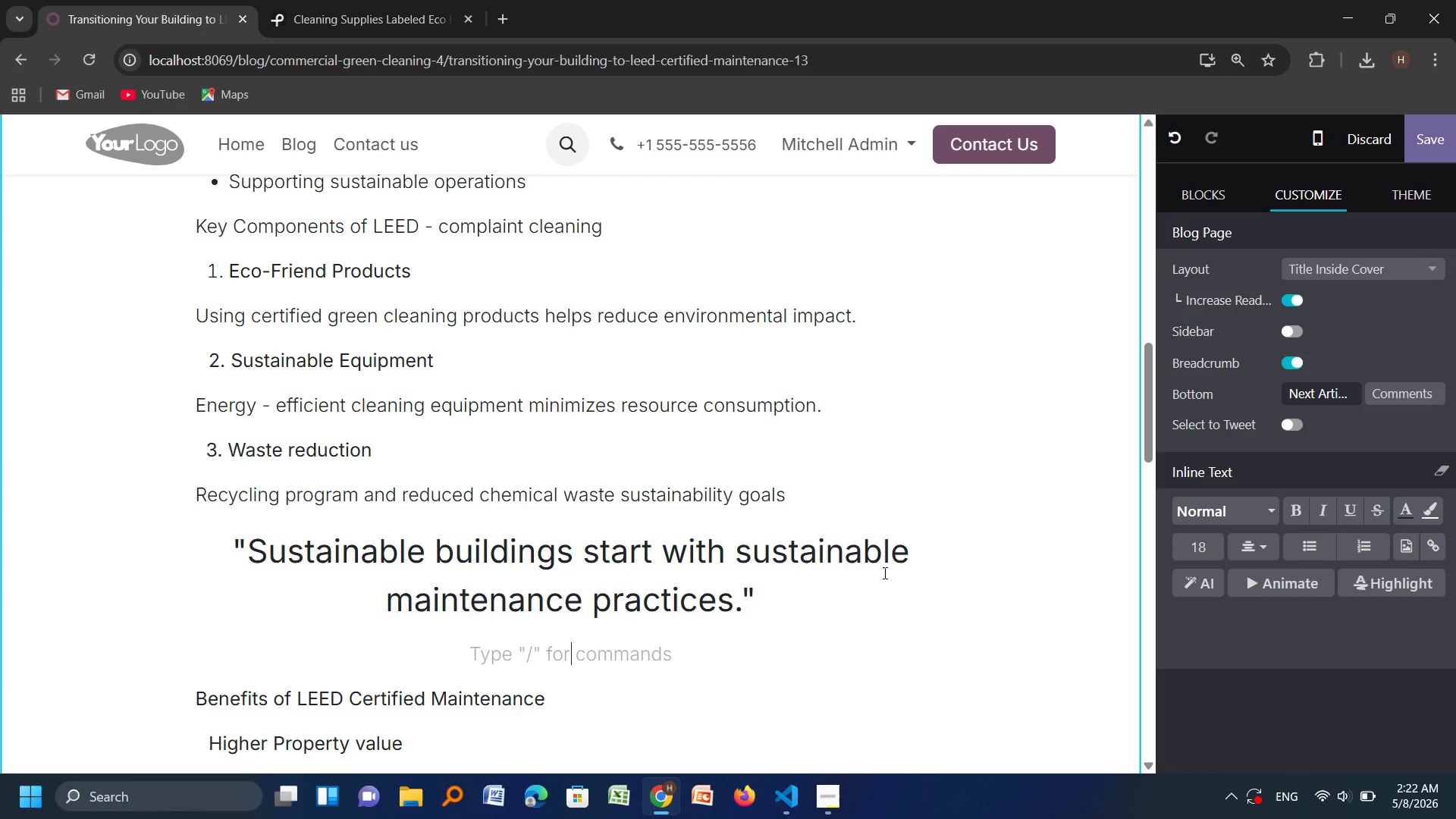 
wait(55.84)
 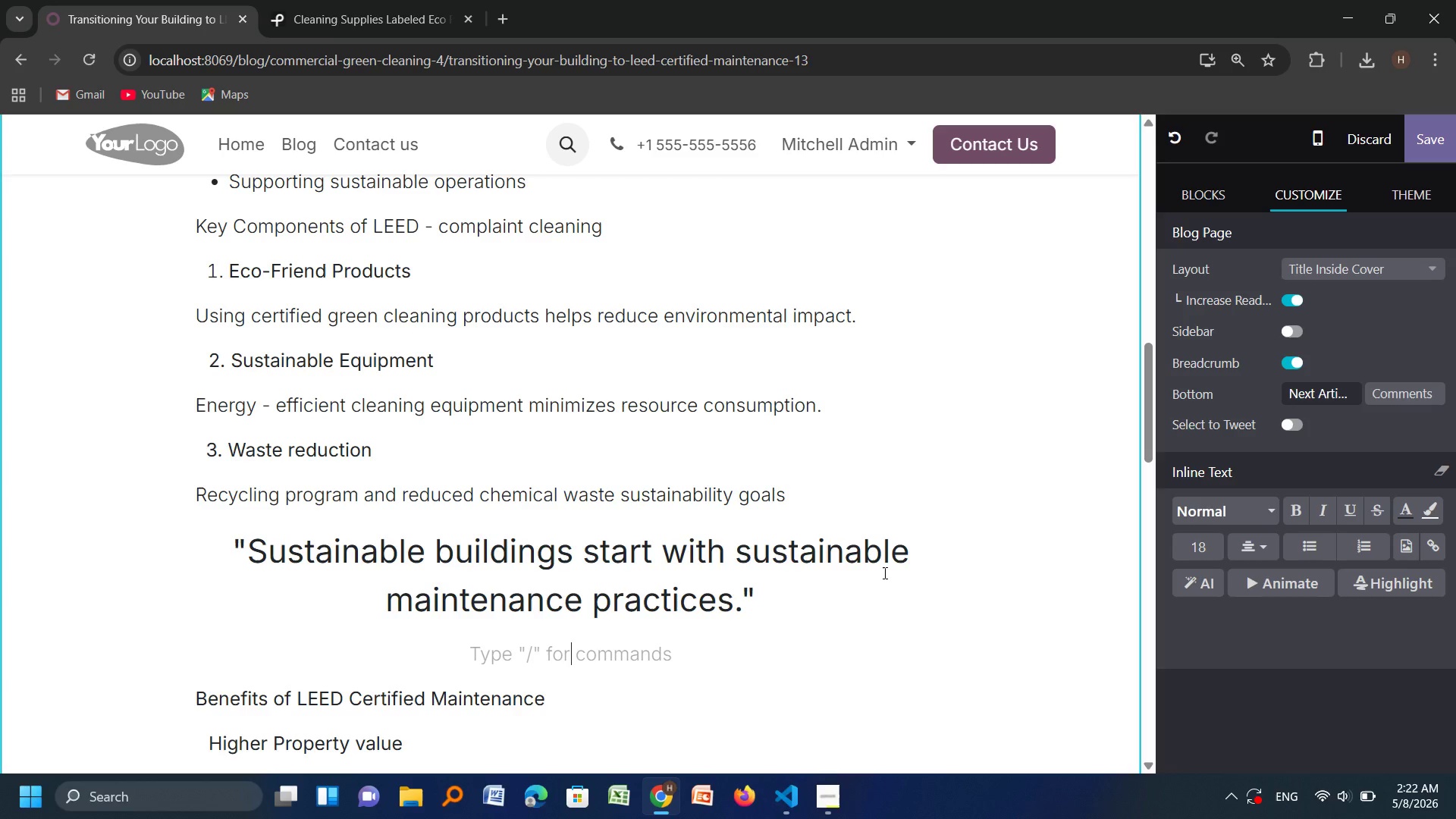 
left_click([1201, 201])
 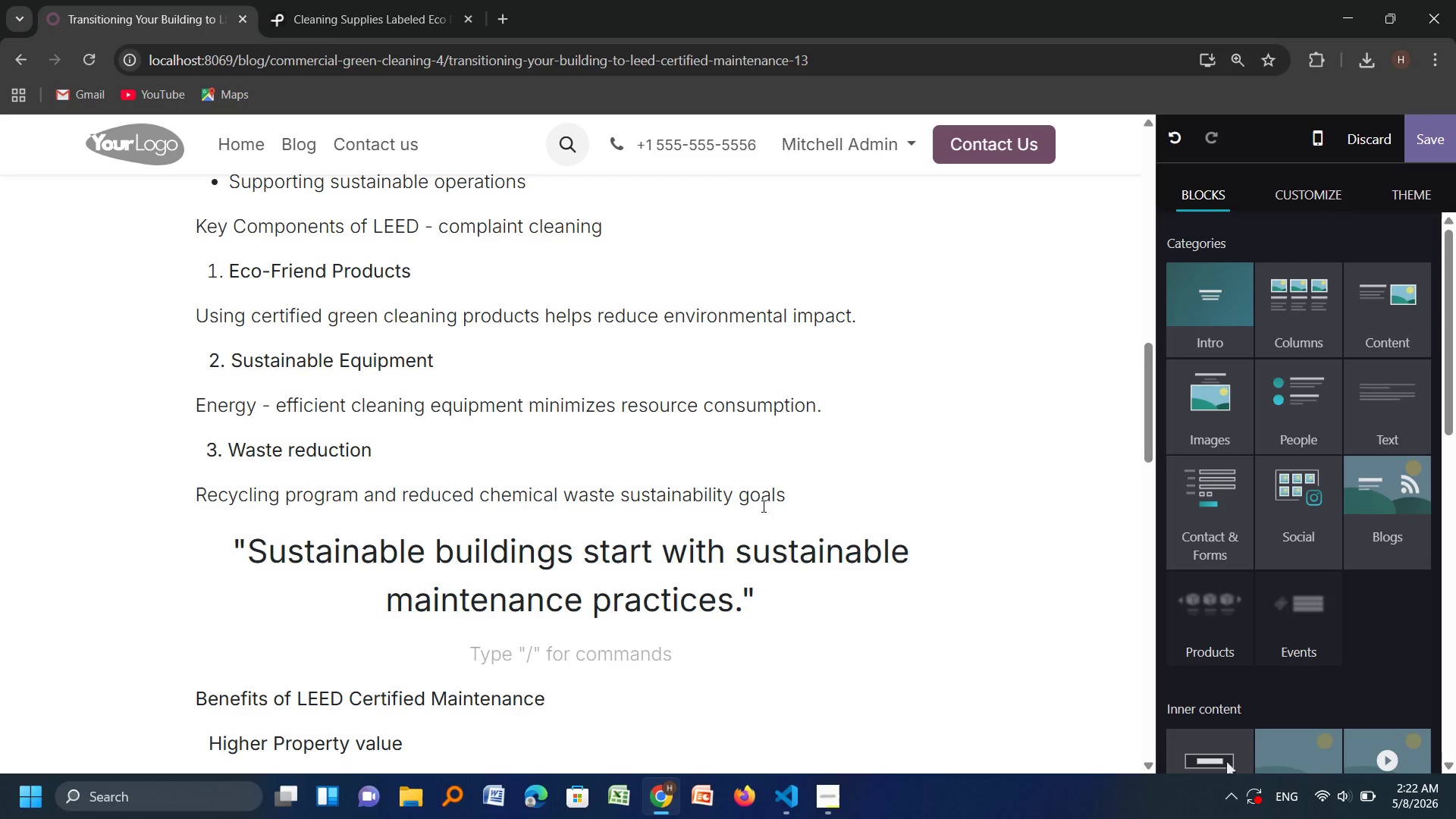 
left_click([812, 501])
 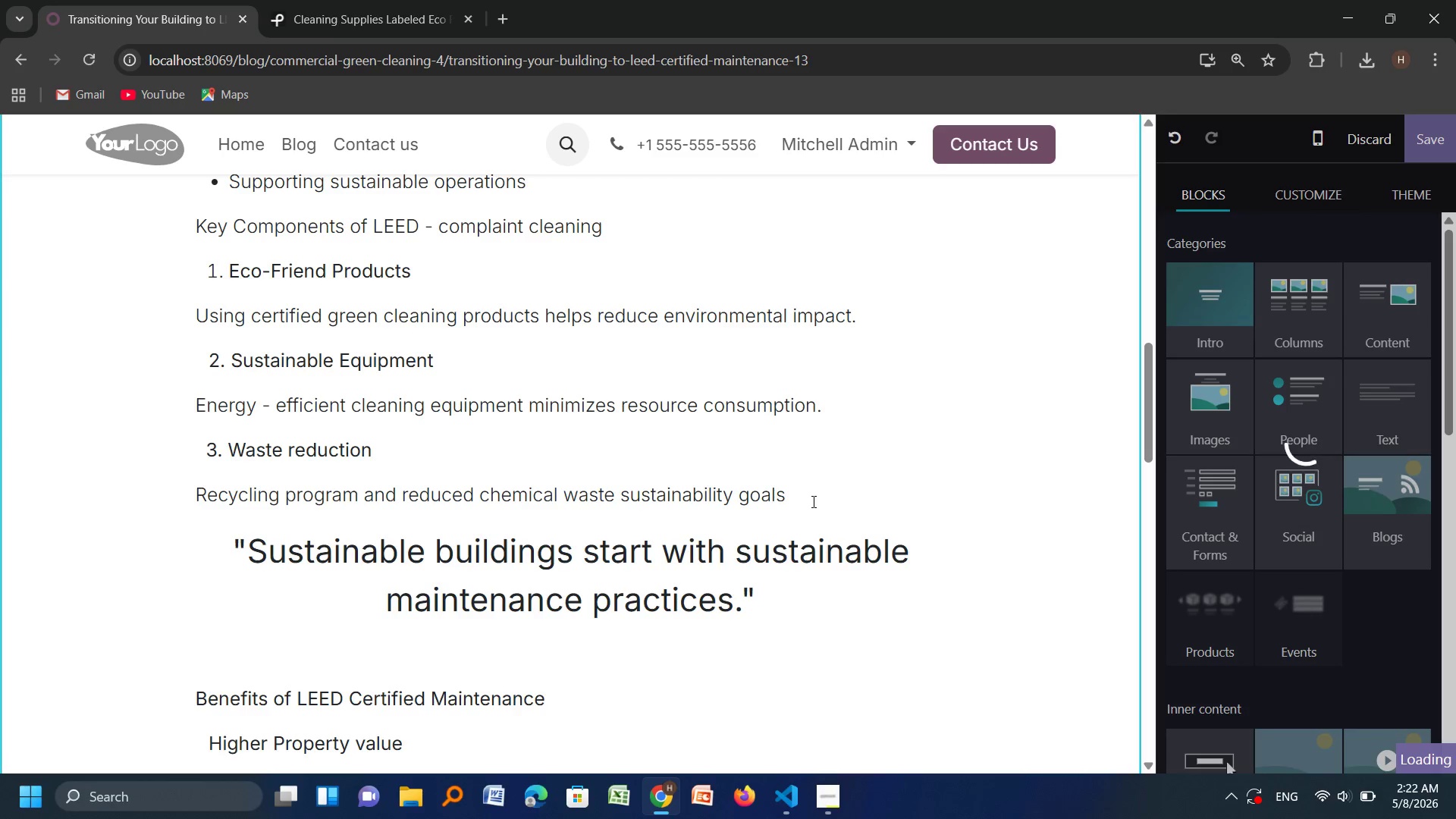 
key(Enter)
 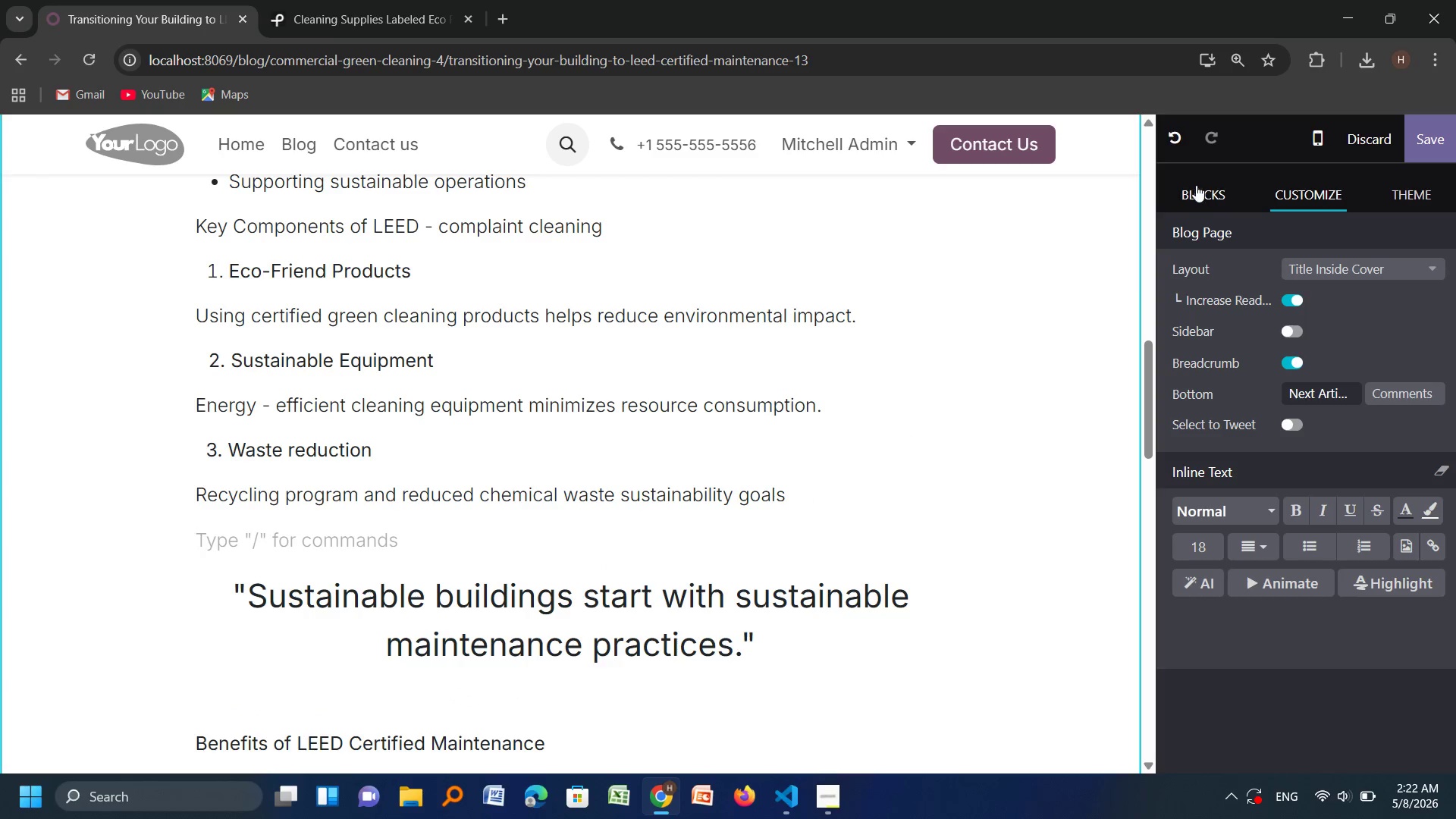 
left_click([1196, 185])
 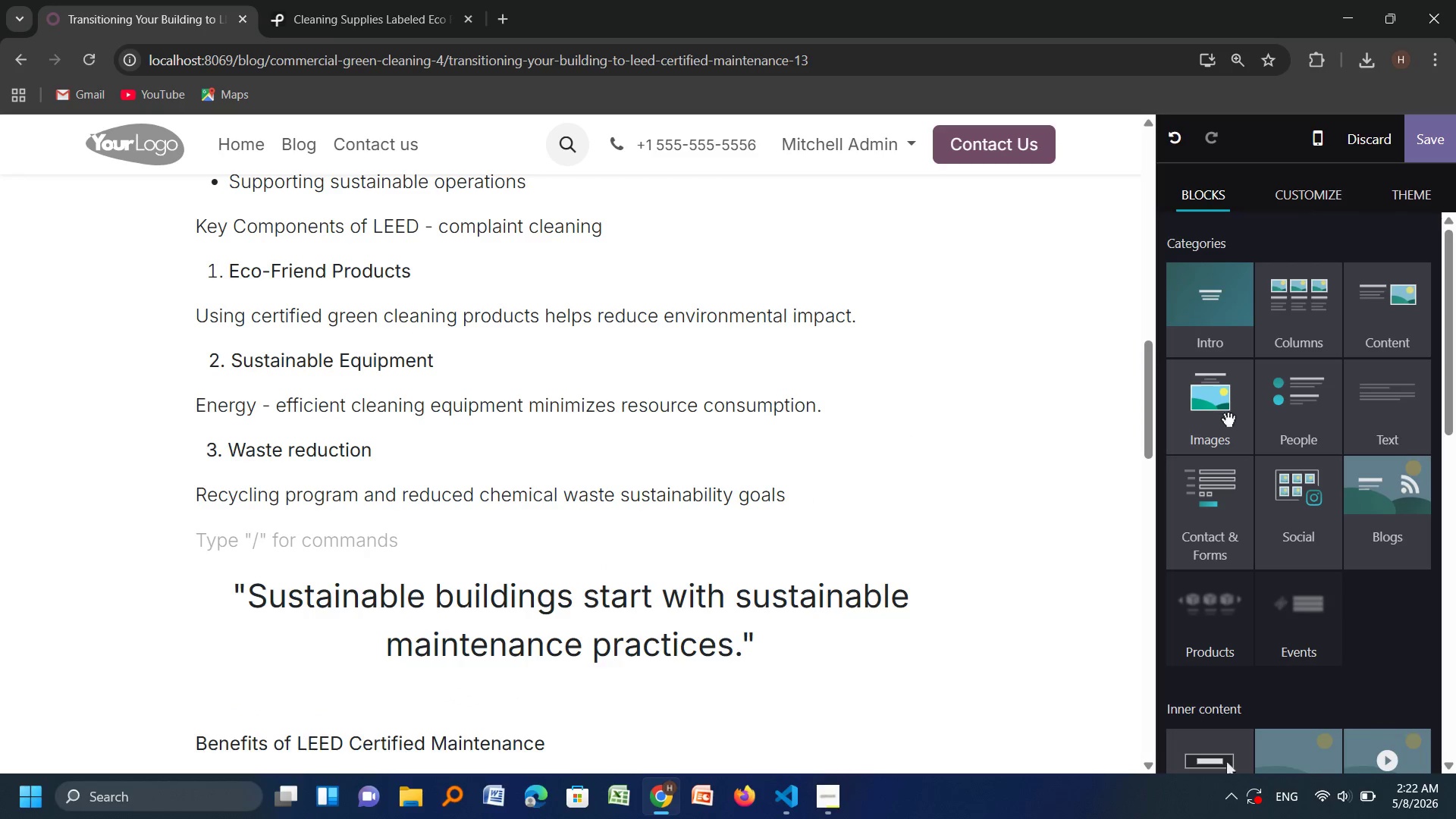 
left_click([1210, 417])
 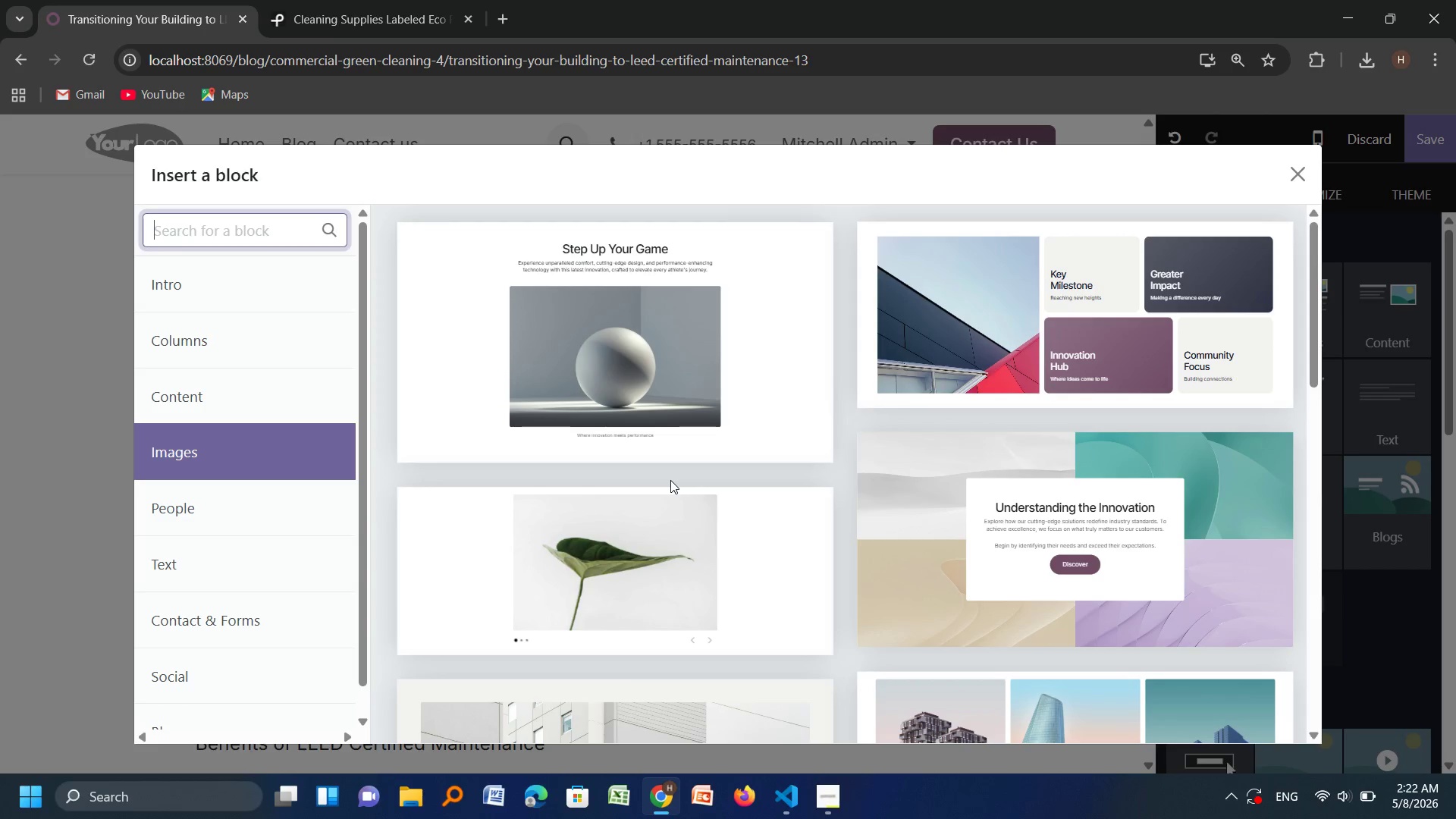 
scroll: coordinate [670, 480], scroll_direction: down, amount: 2.0
 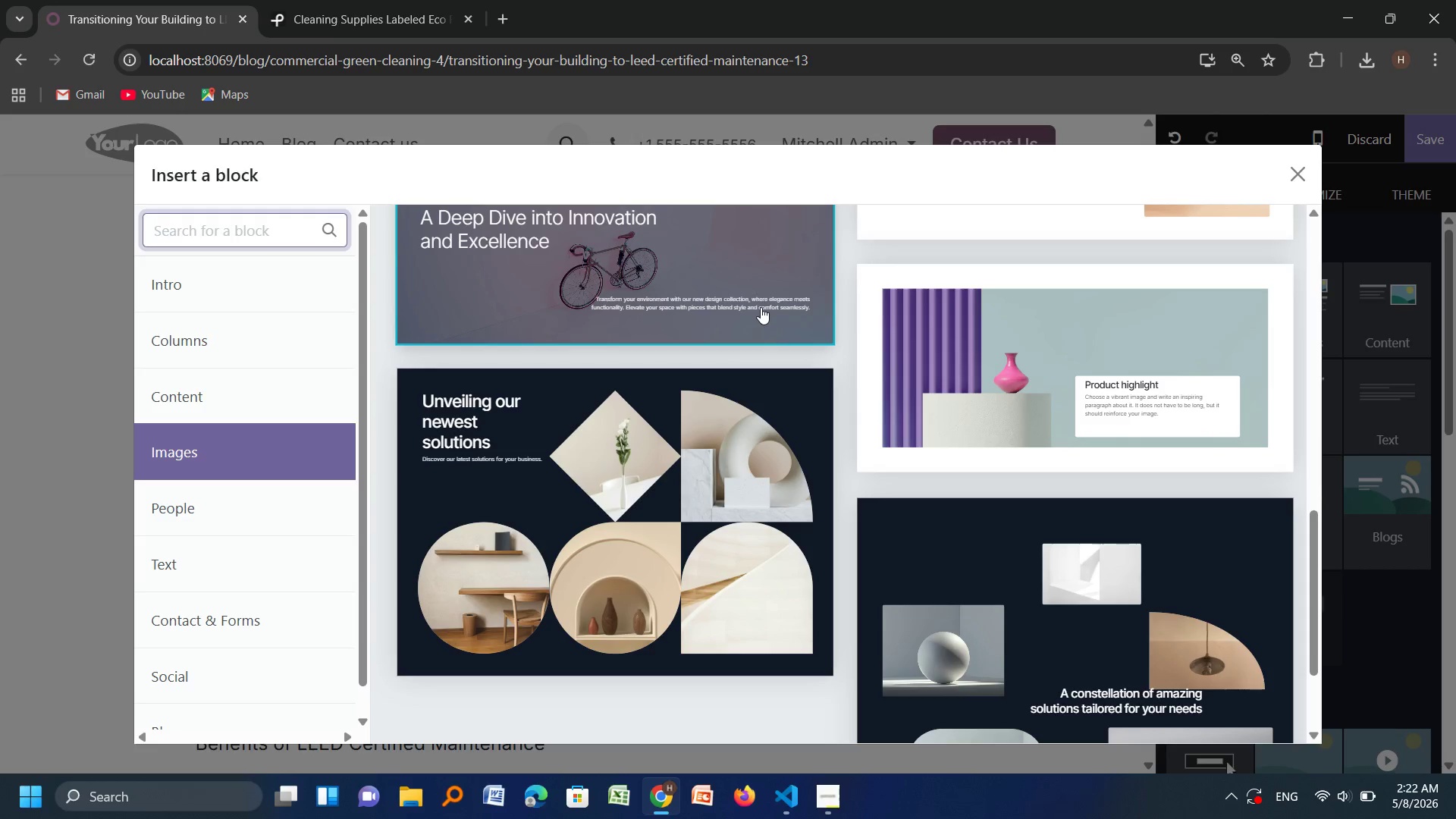 
left_click([761, 307])
 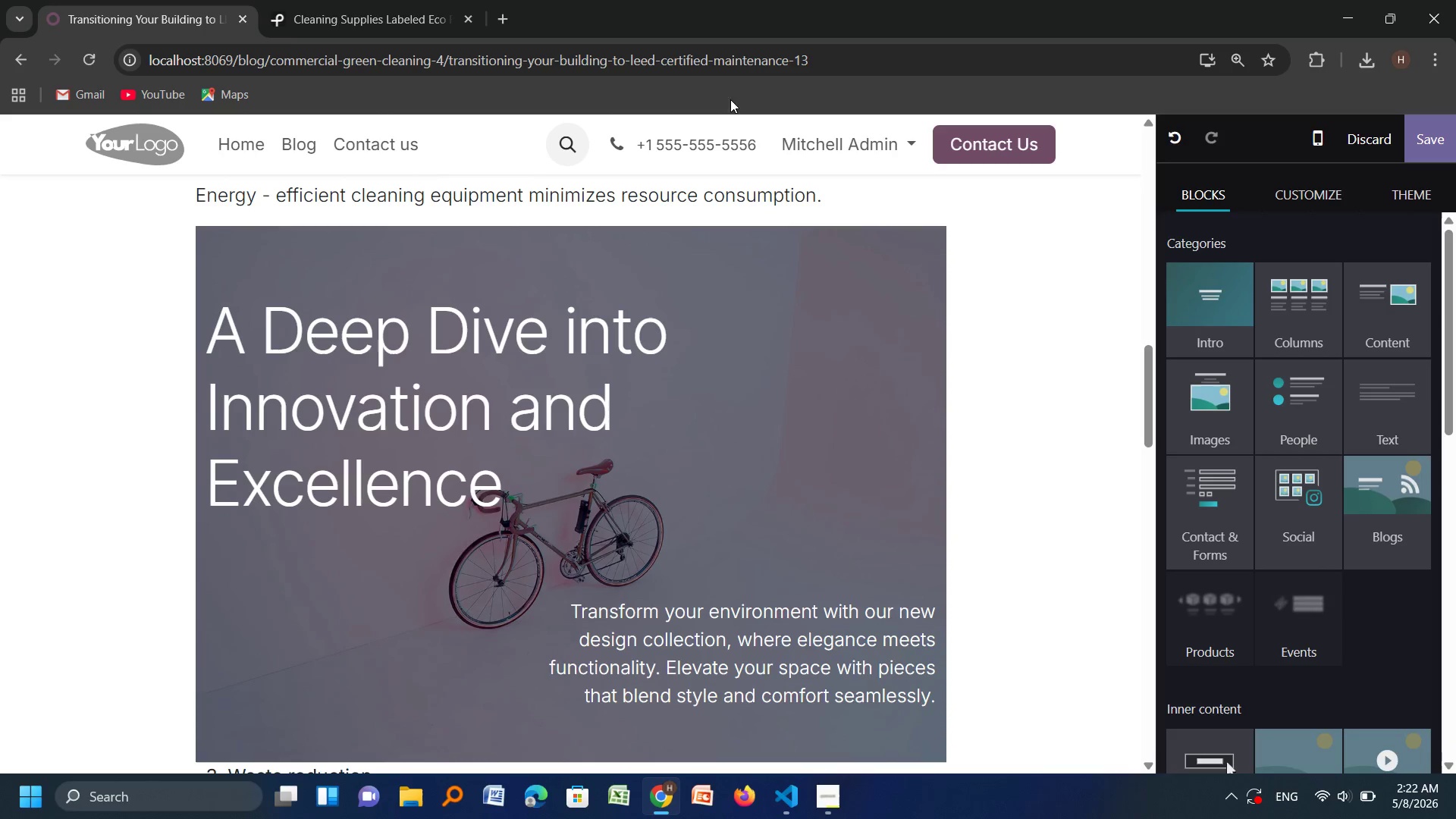 
left_click([378, 0])
 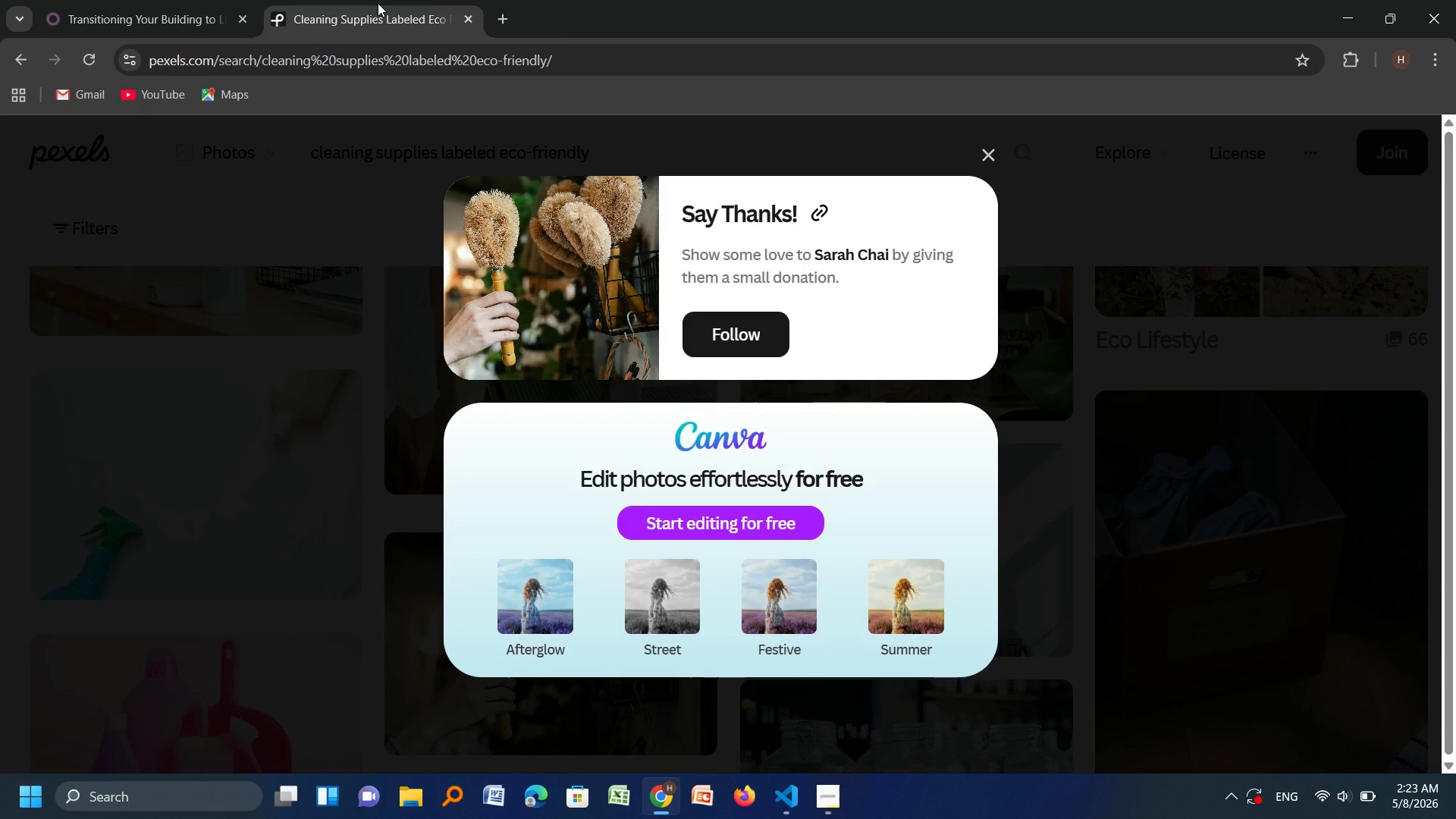 
wait(41.03)
 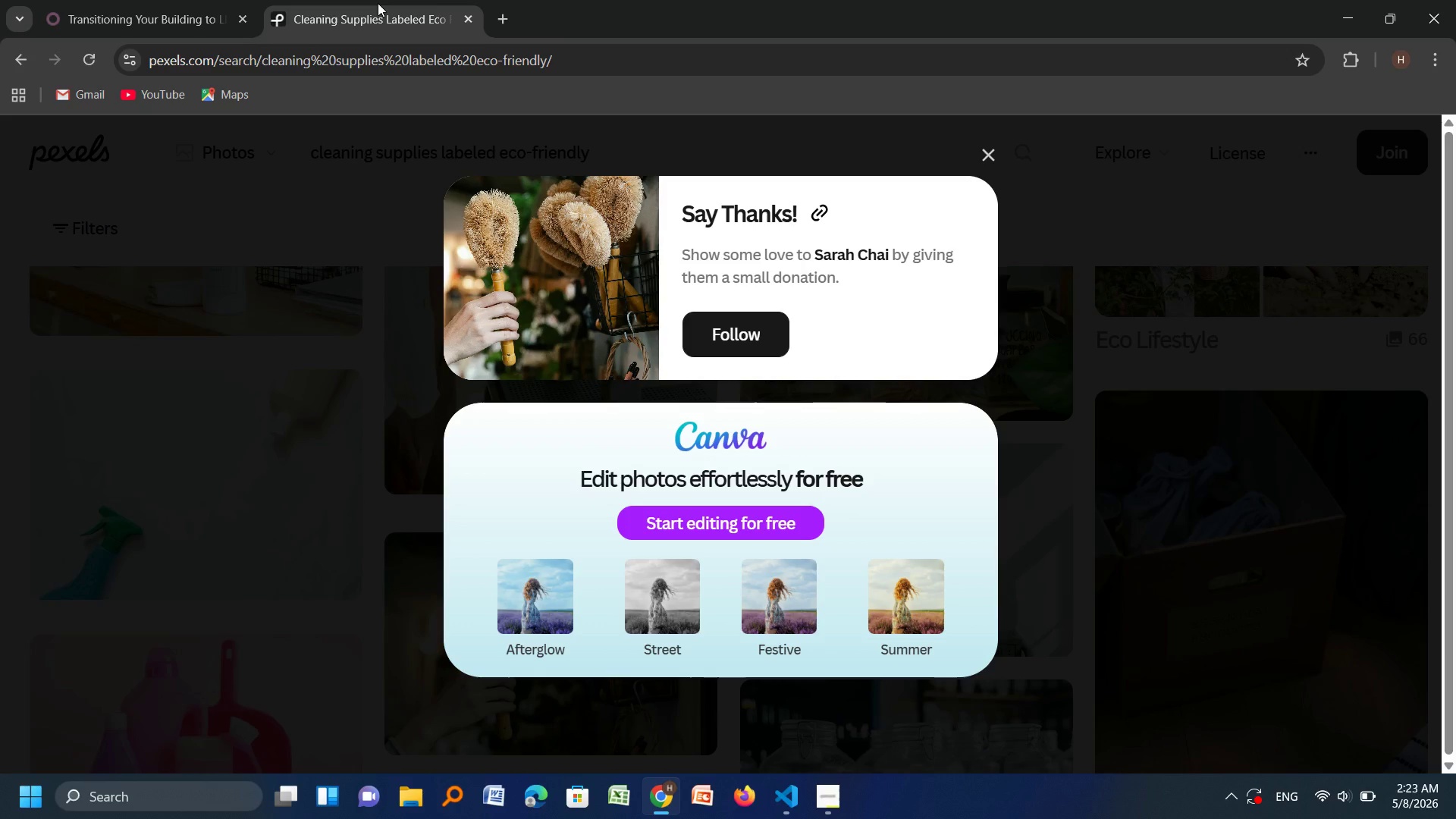 
left_click([821, 806])